 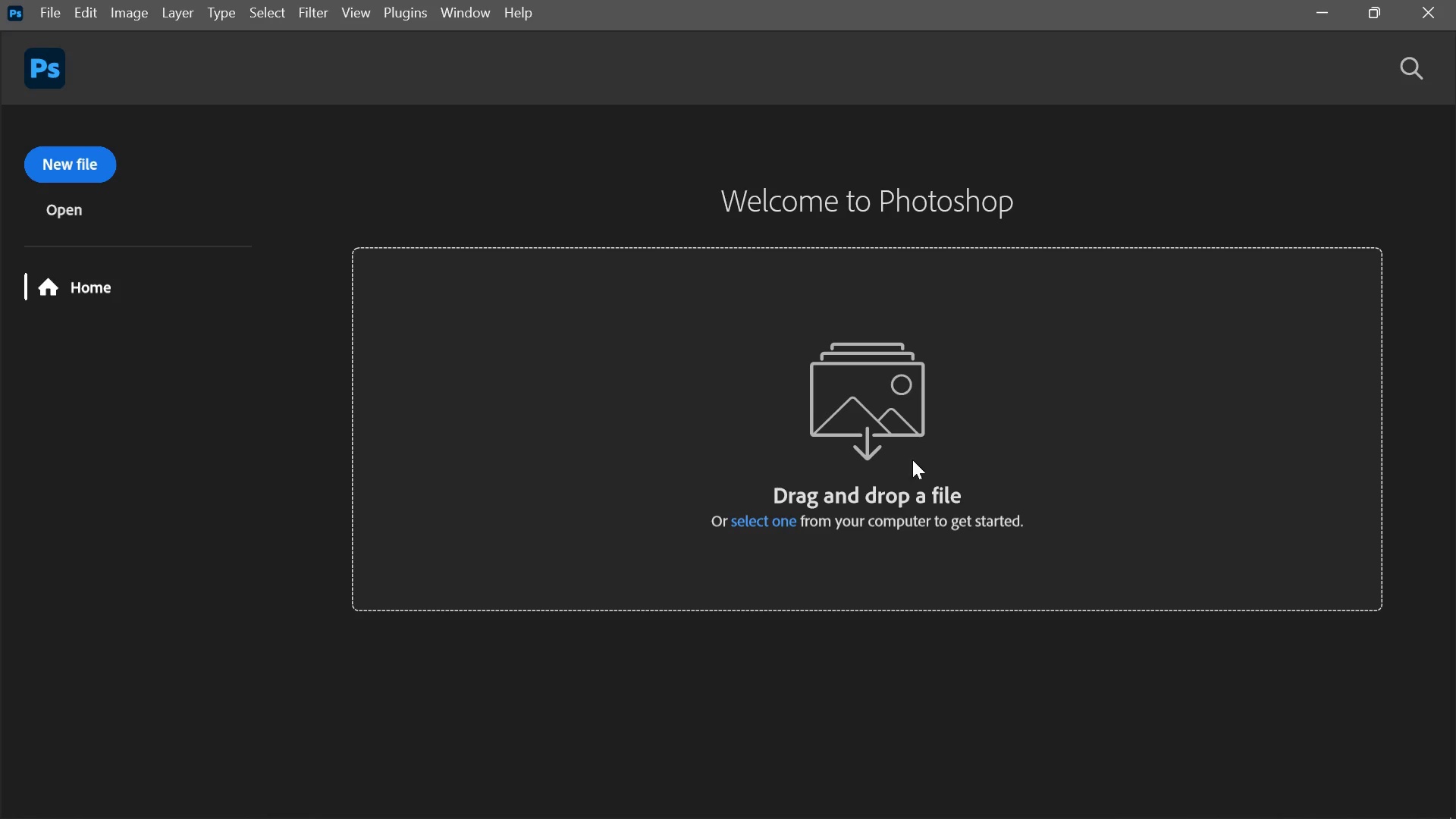 
left_click([91, 167])
 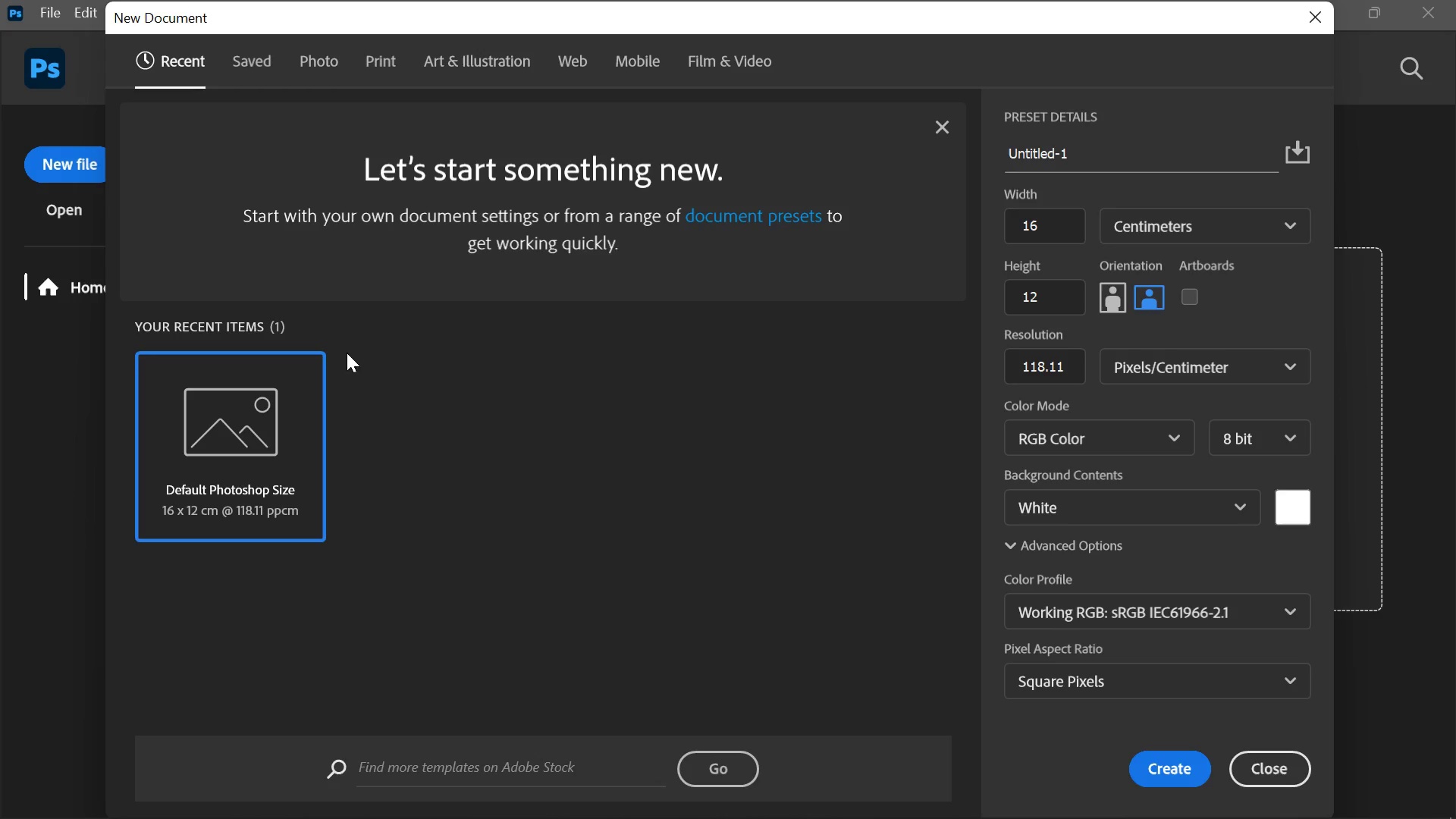 
key(Alt+Tab)
 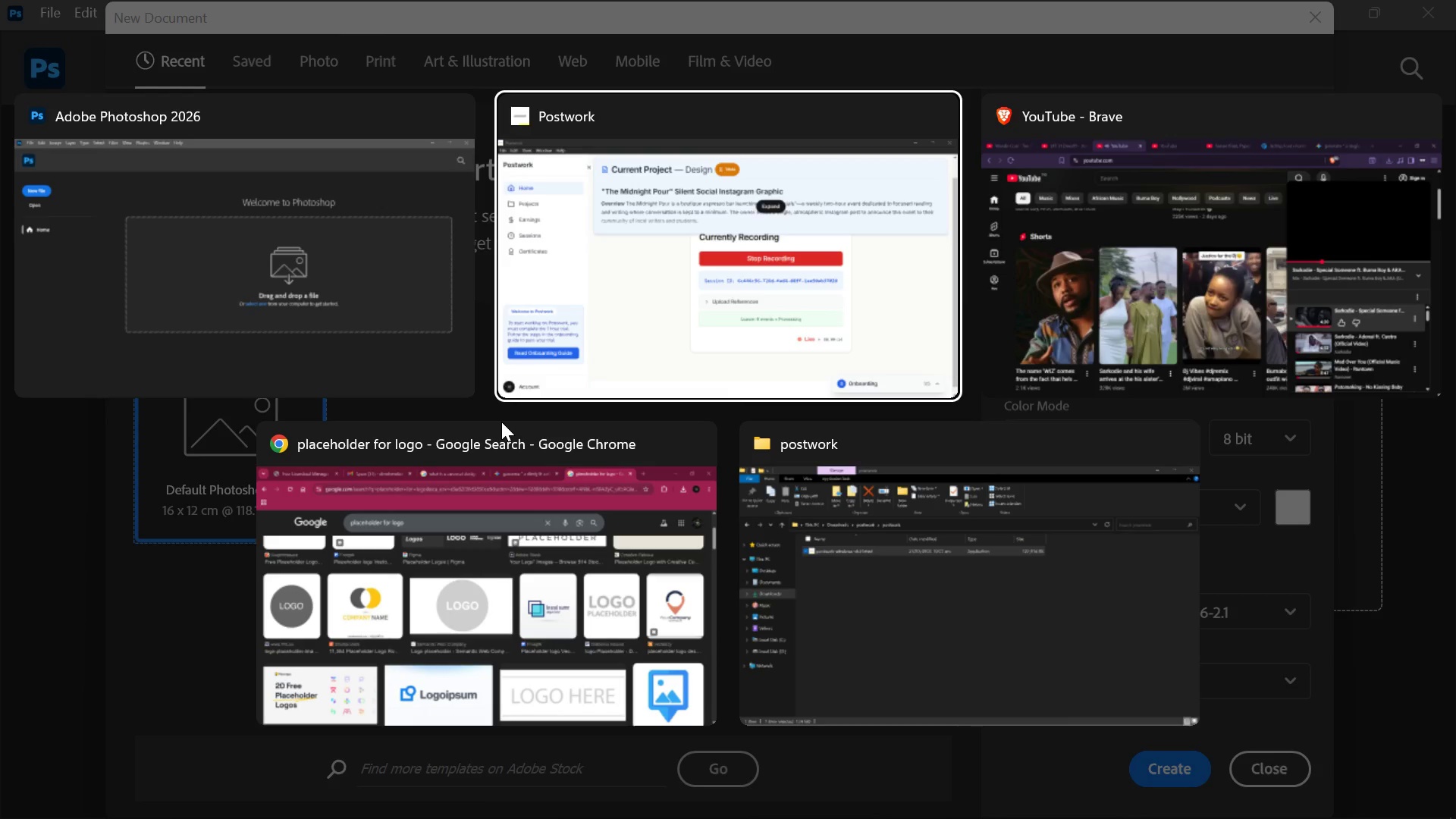 
key(Alt+Tab)
 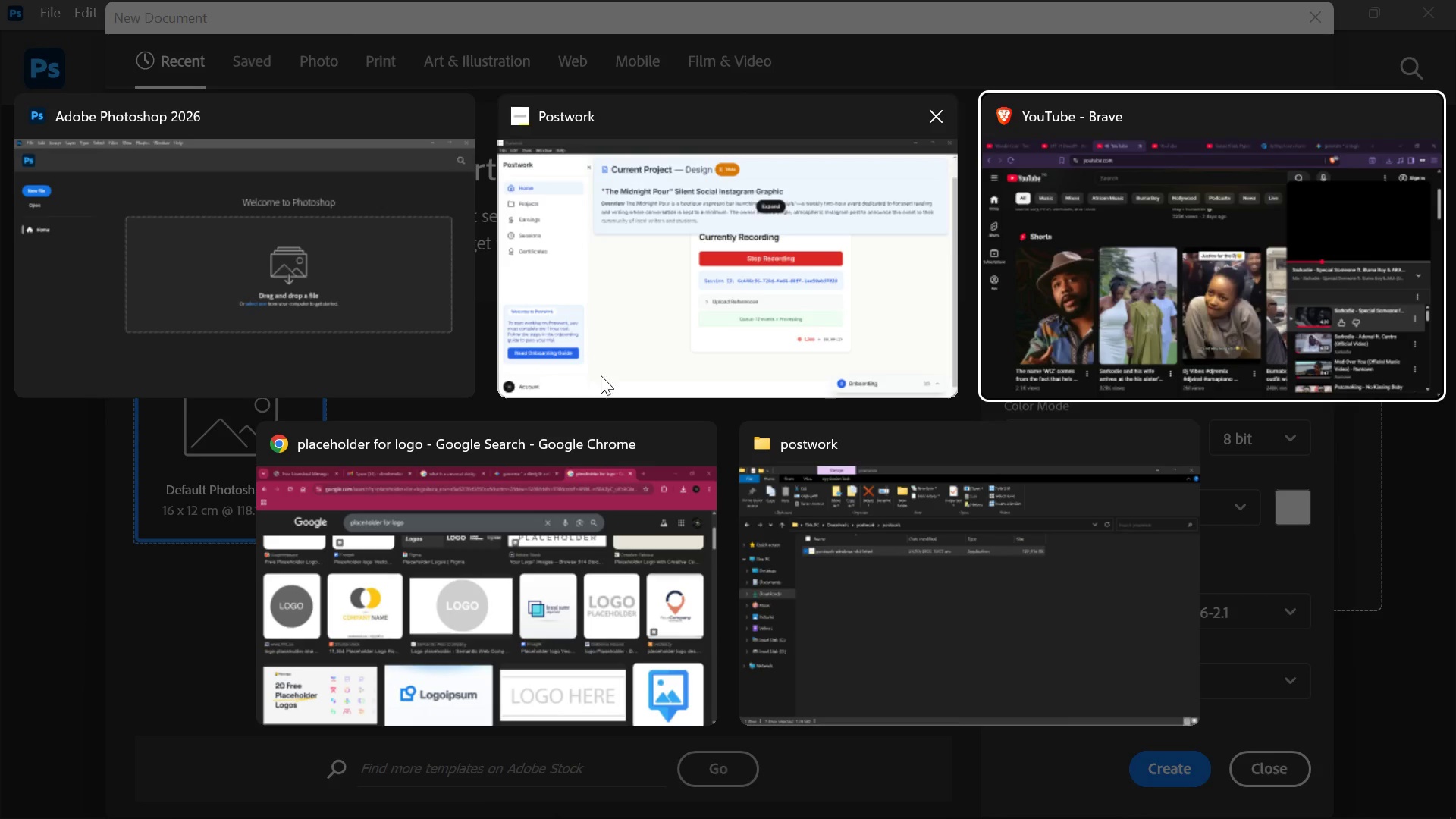 
left_click([721, 315])